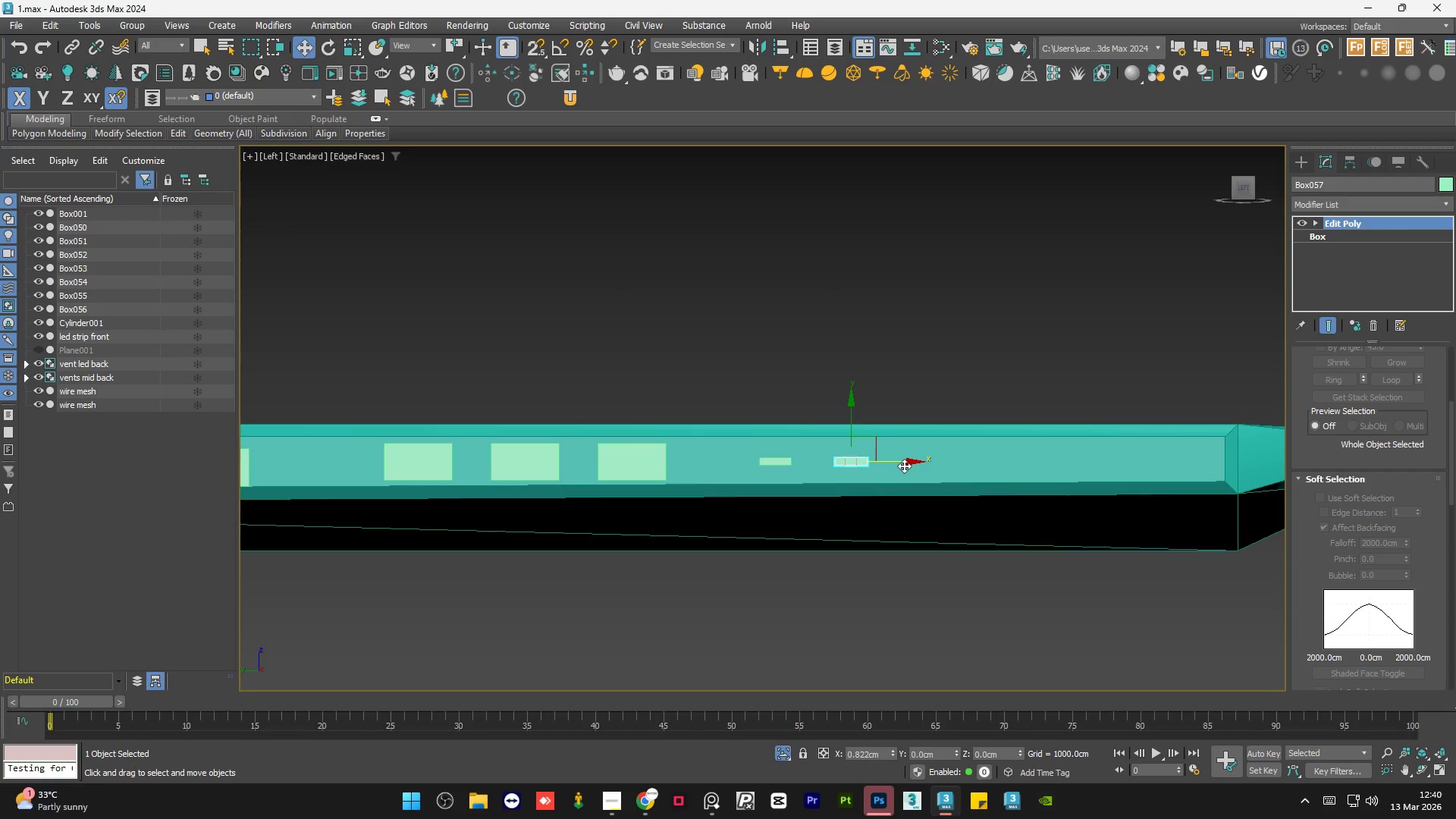 
key(Shift+ShiftLeft)
 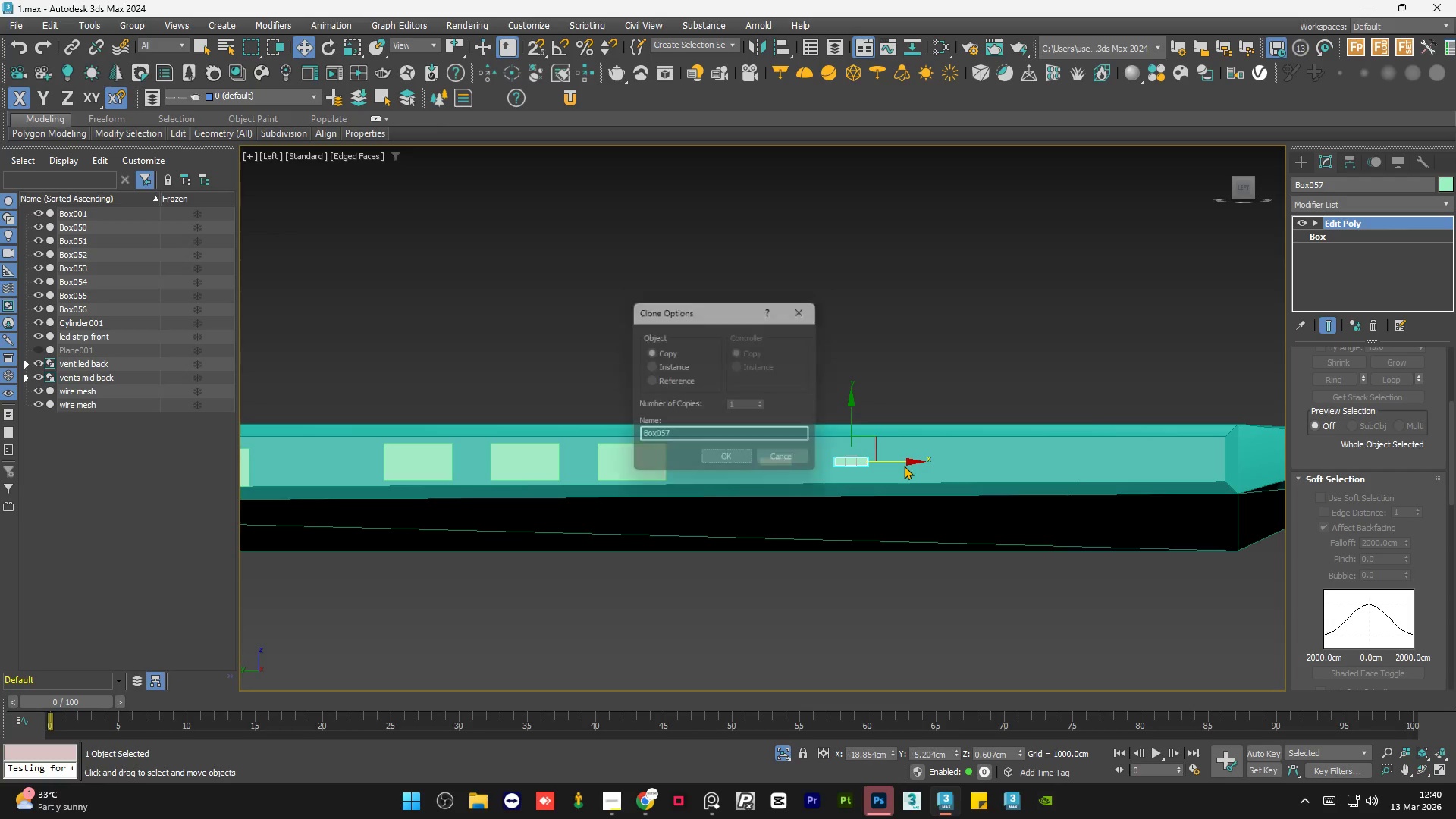 
key(Shift+ShiftLeft)
 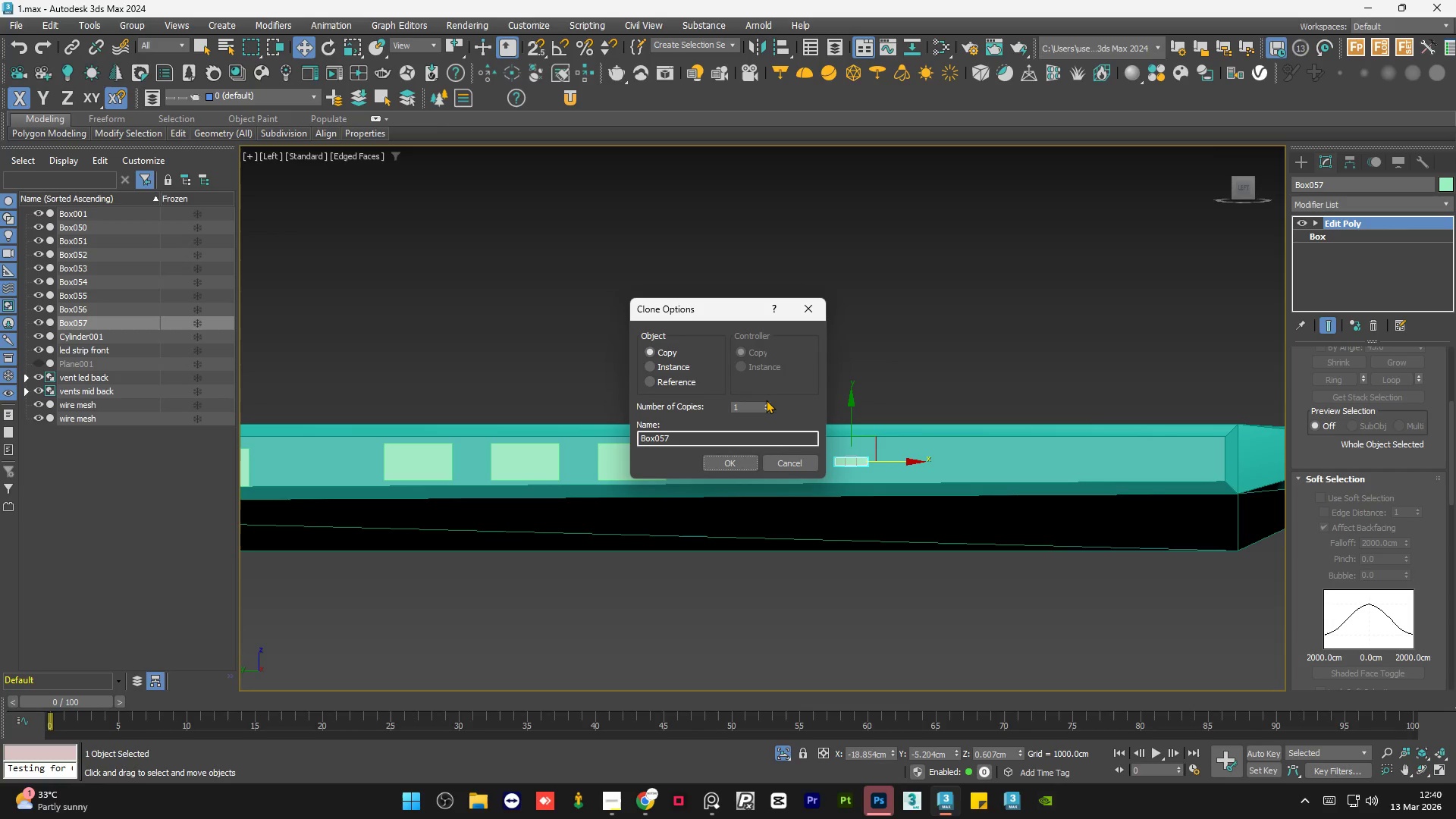 
left_click([769, 397])
 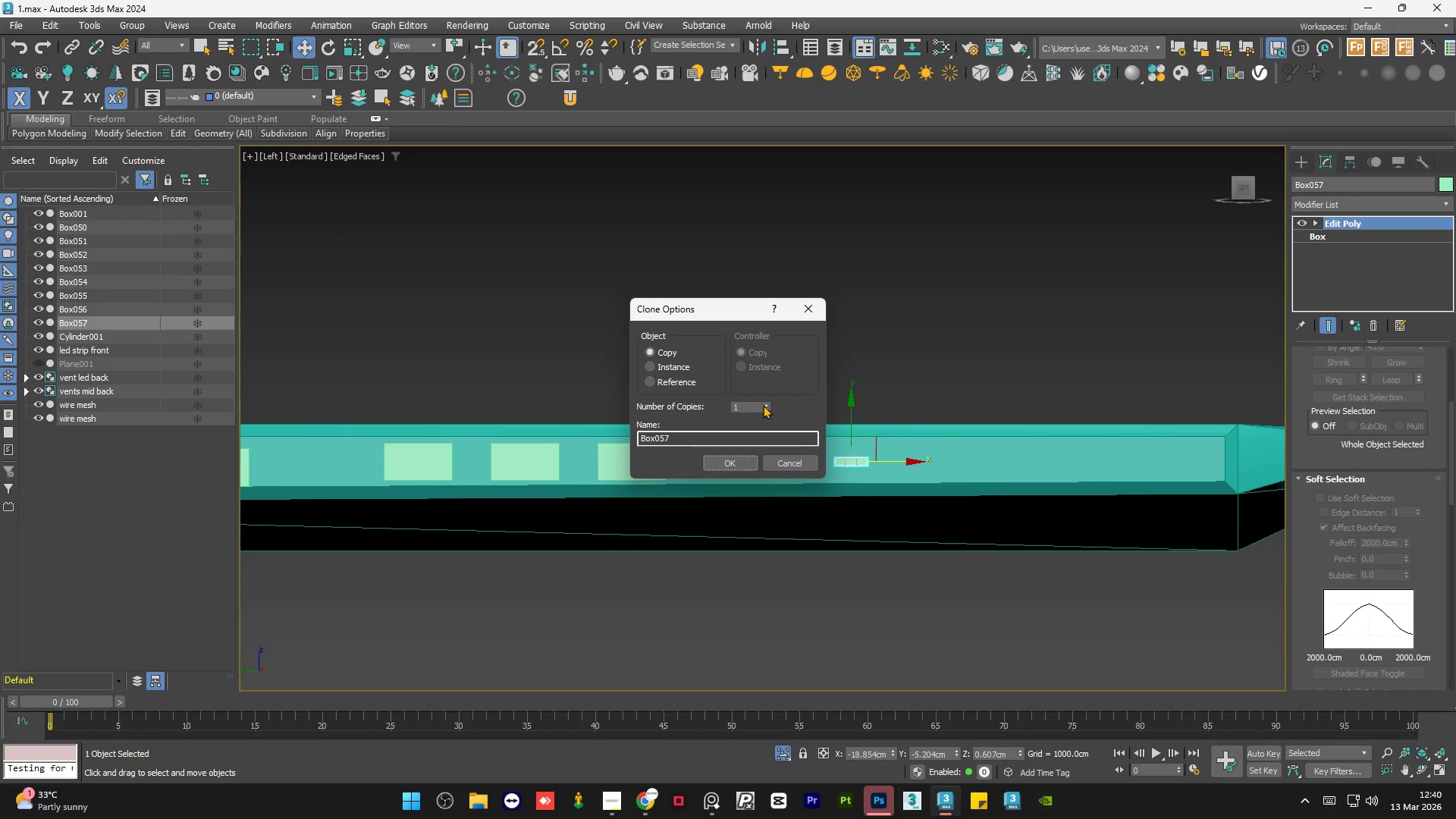 
left_click([763, 405])
 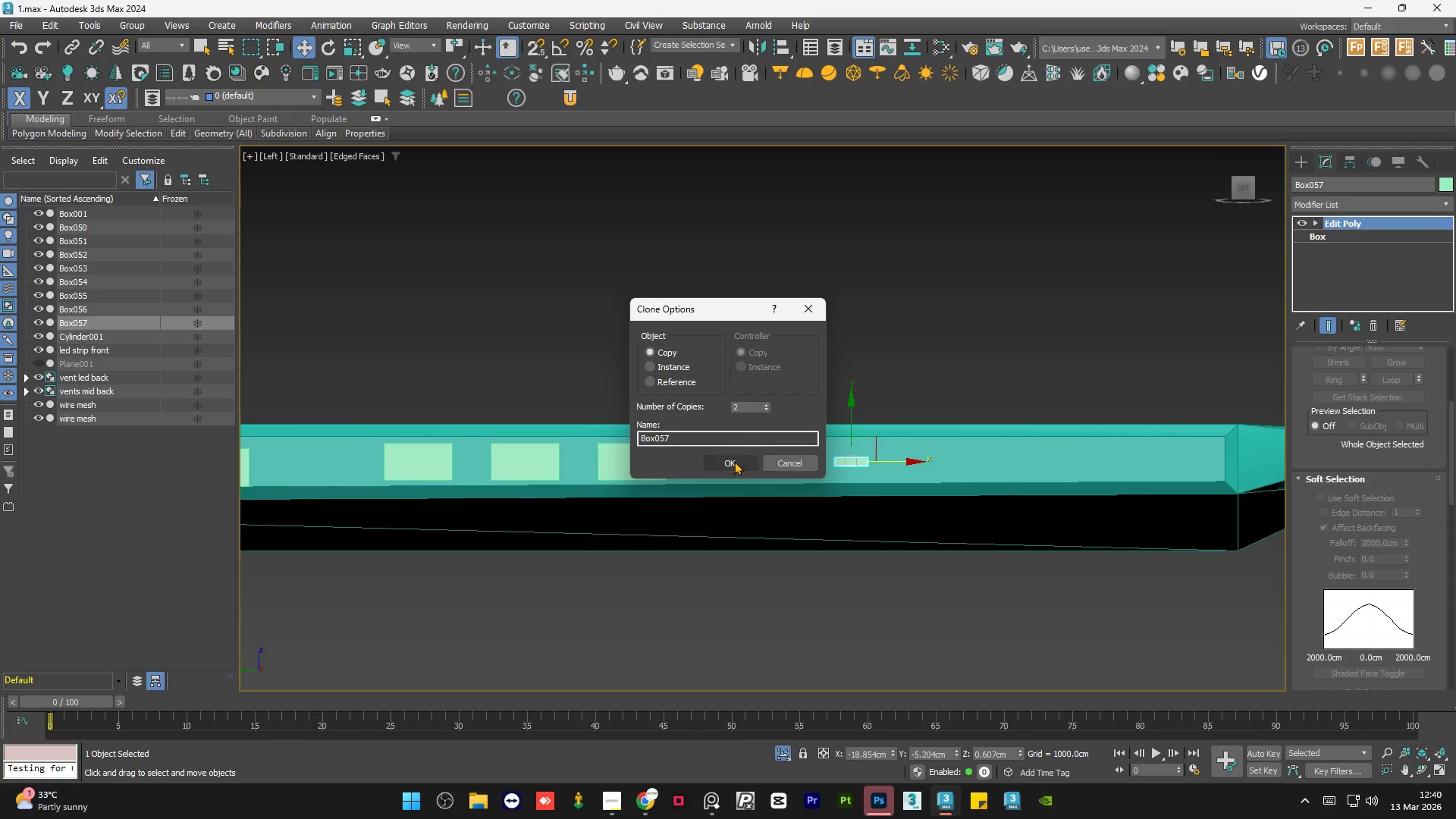 
left_click([734, 461])
 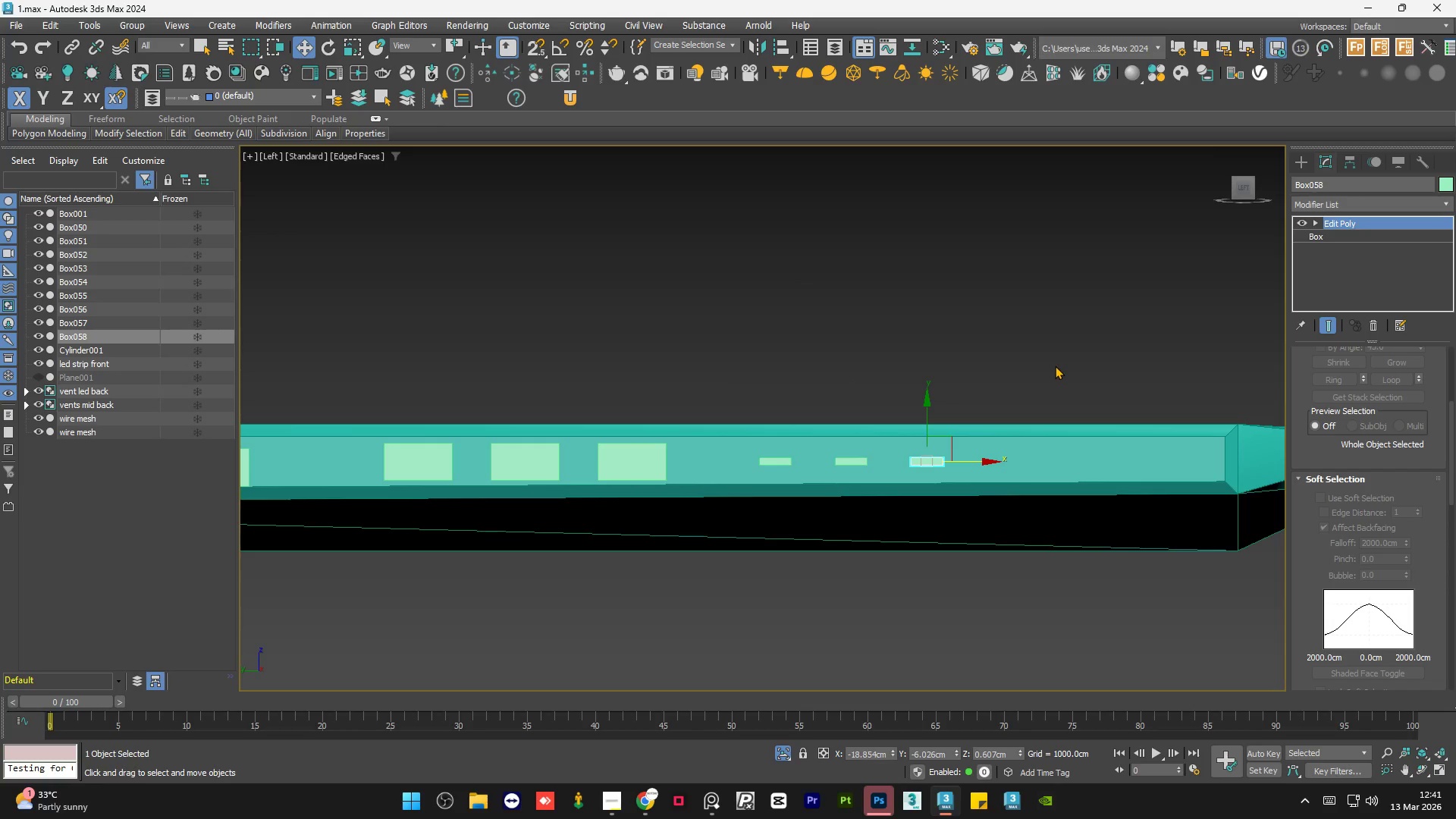 
key(Delete)
 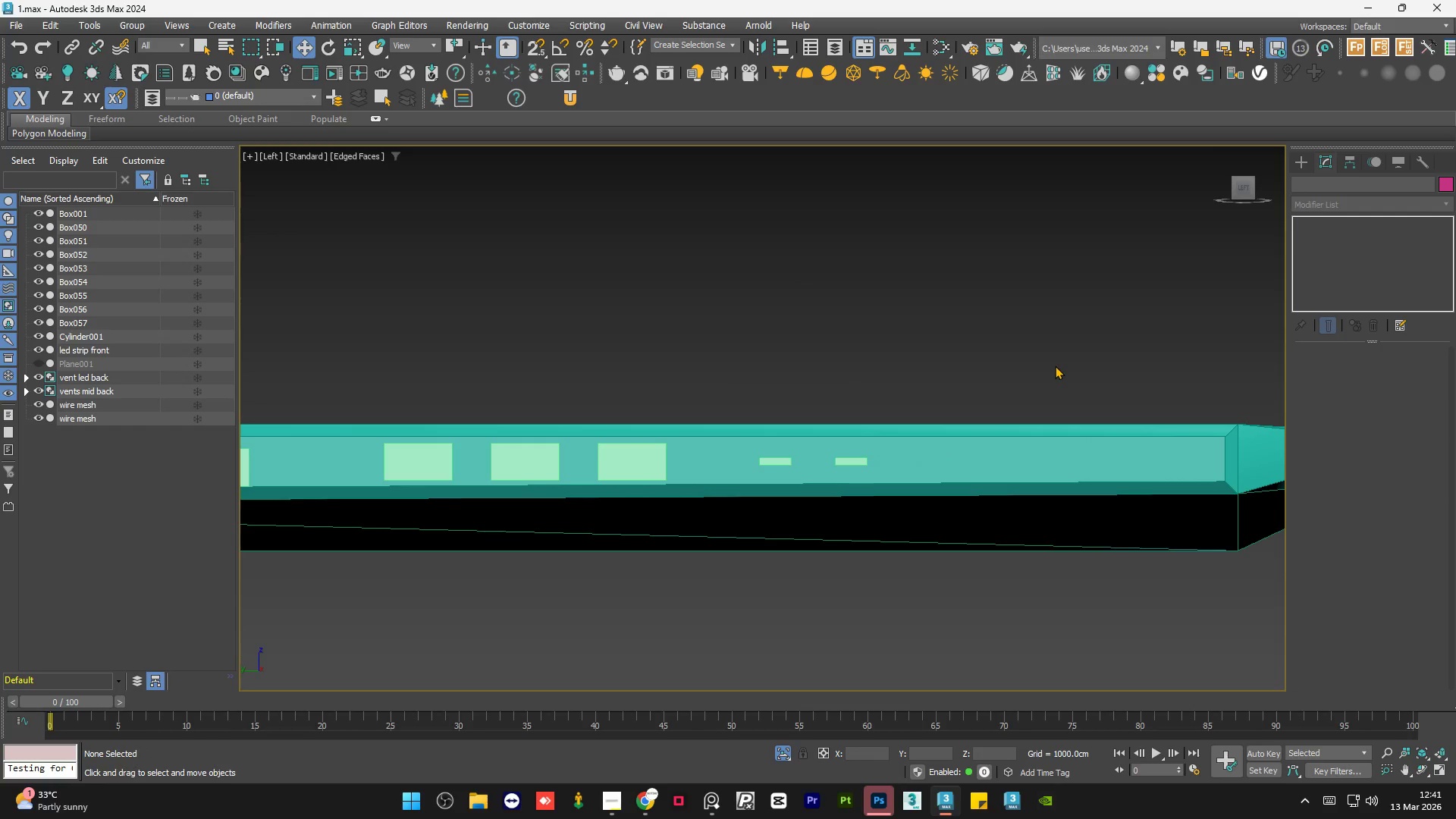 
left_click([1055, 366])
 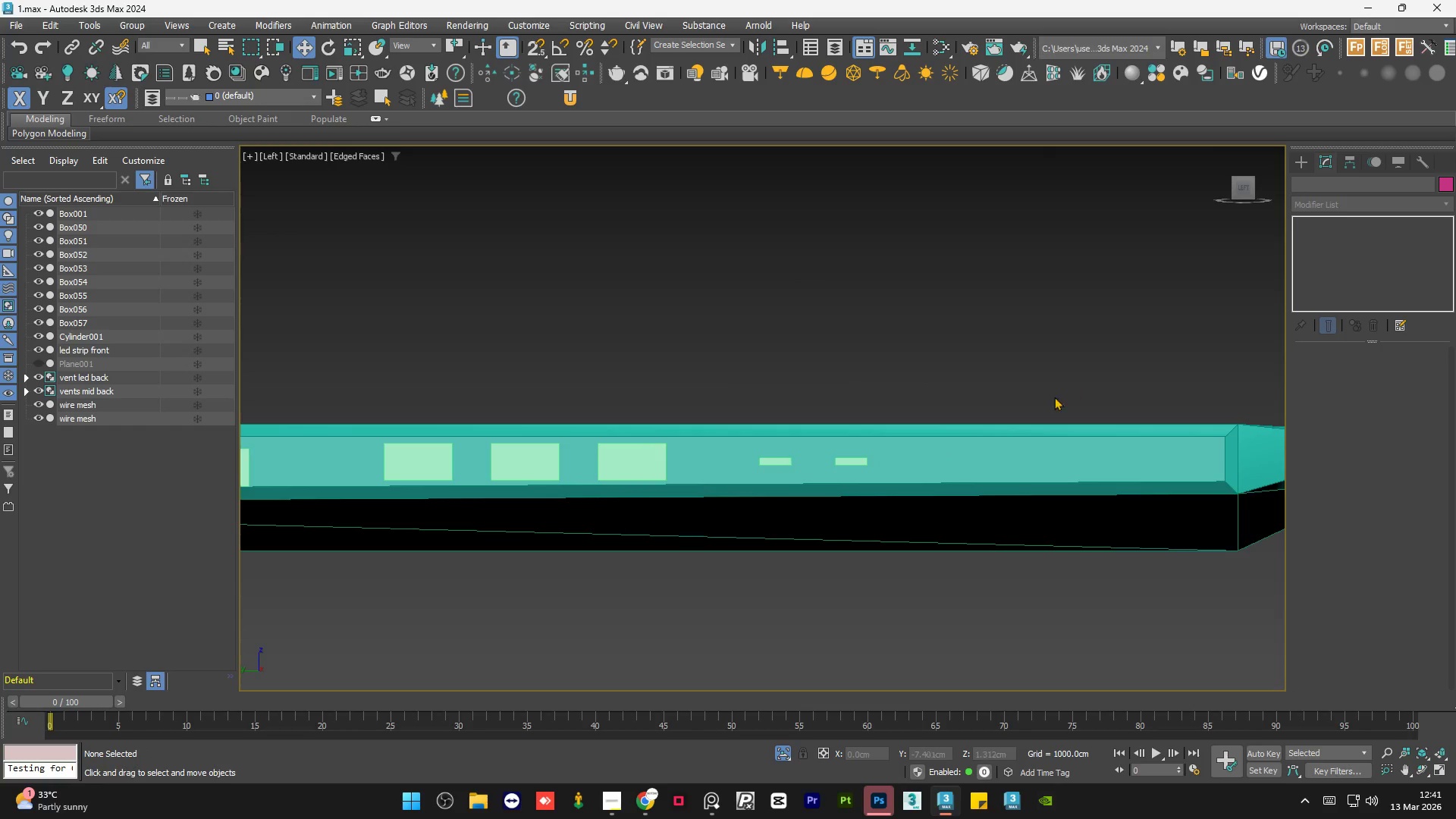 
scroll: coordinate [1030, 442], scroll_direction: down, amount: 3.0
 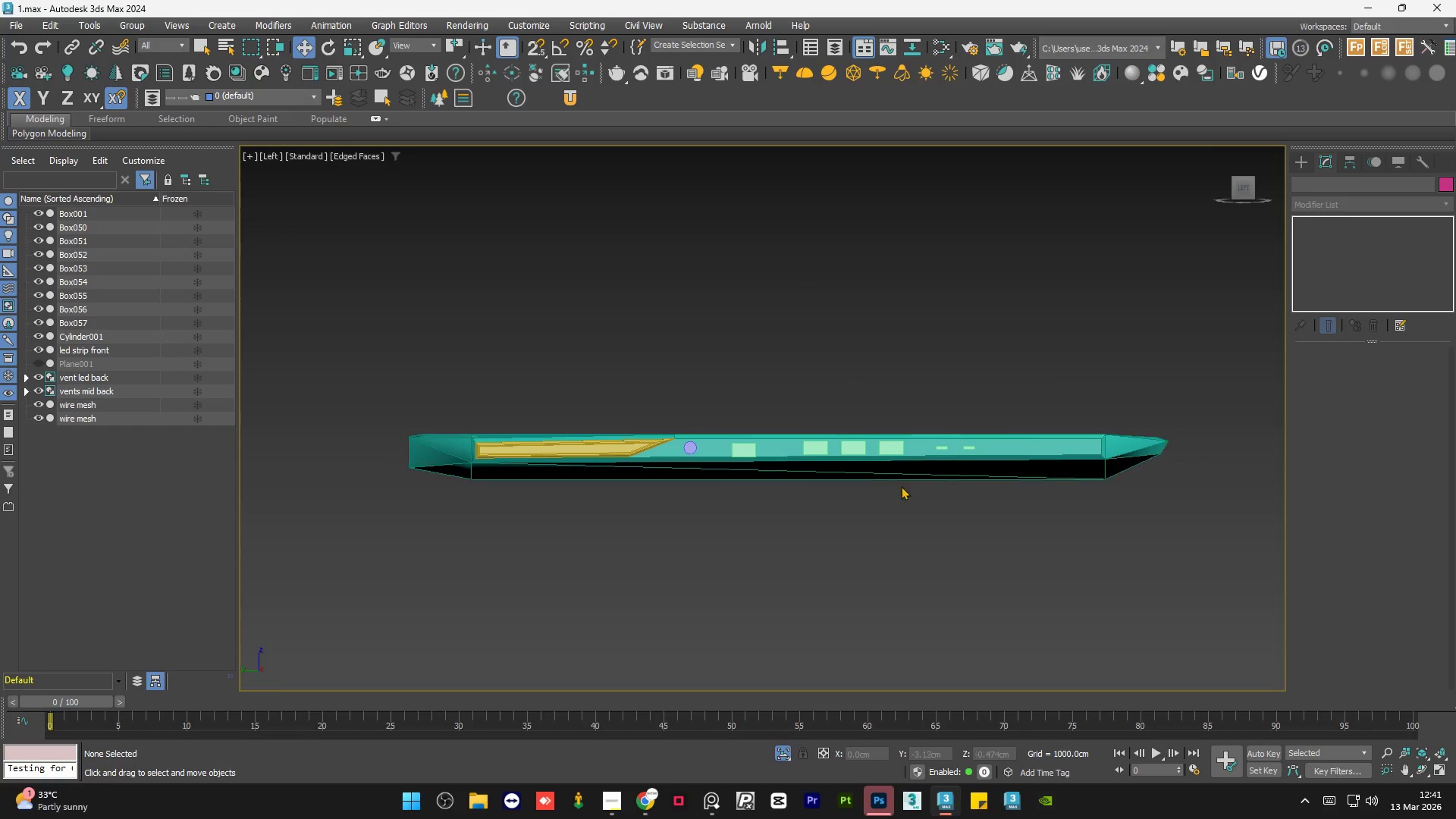 
hold_key(key=AltLeft, duration=1.23)
 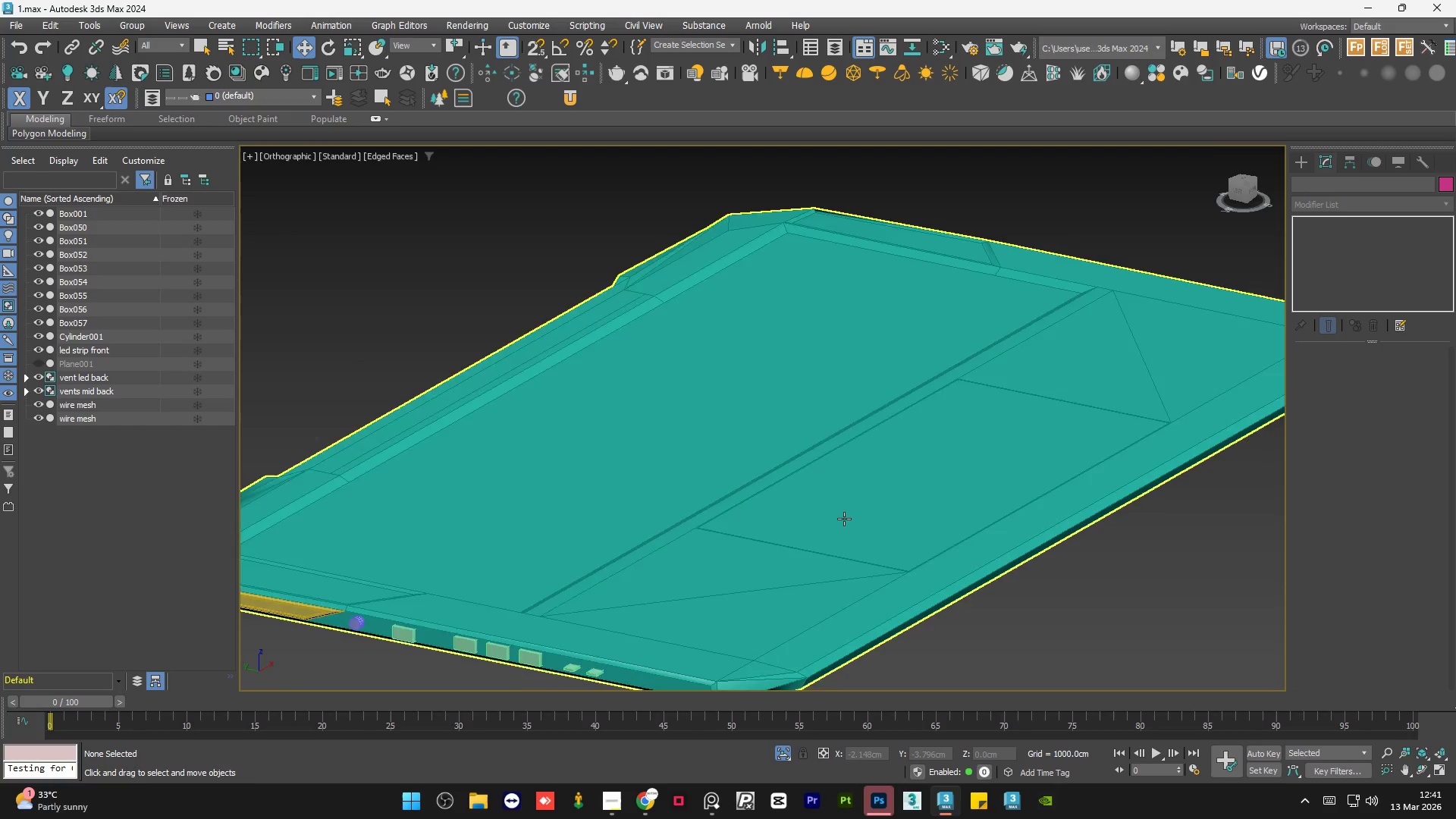 
hold_key(key=AltLeft, duration=0.84)
 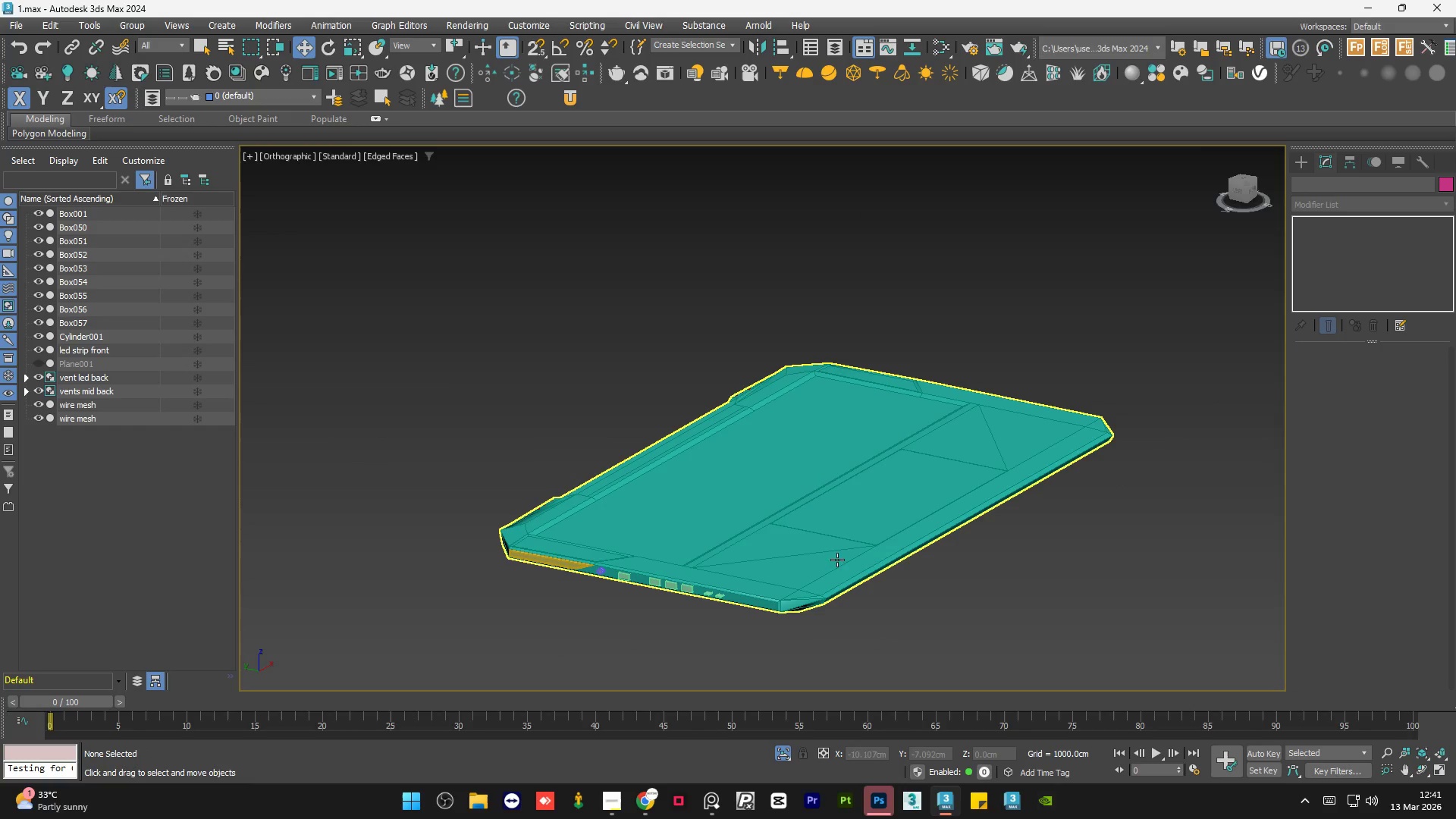 
scroll: coordinate [844, 519], scroll_direction: down, amount: 2.0
 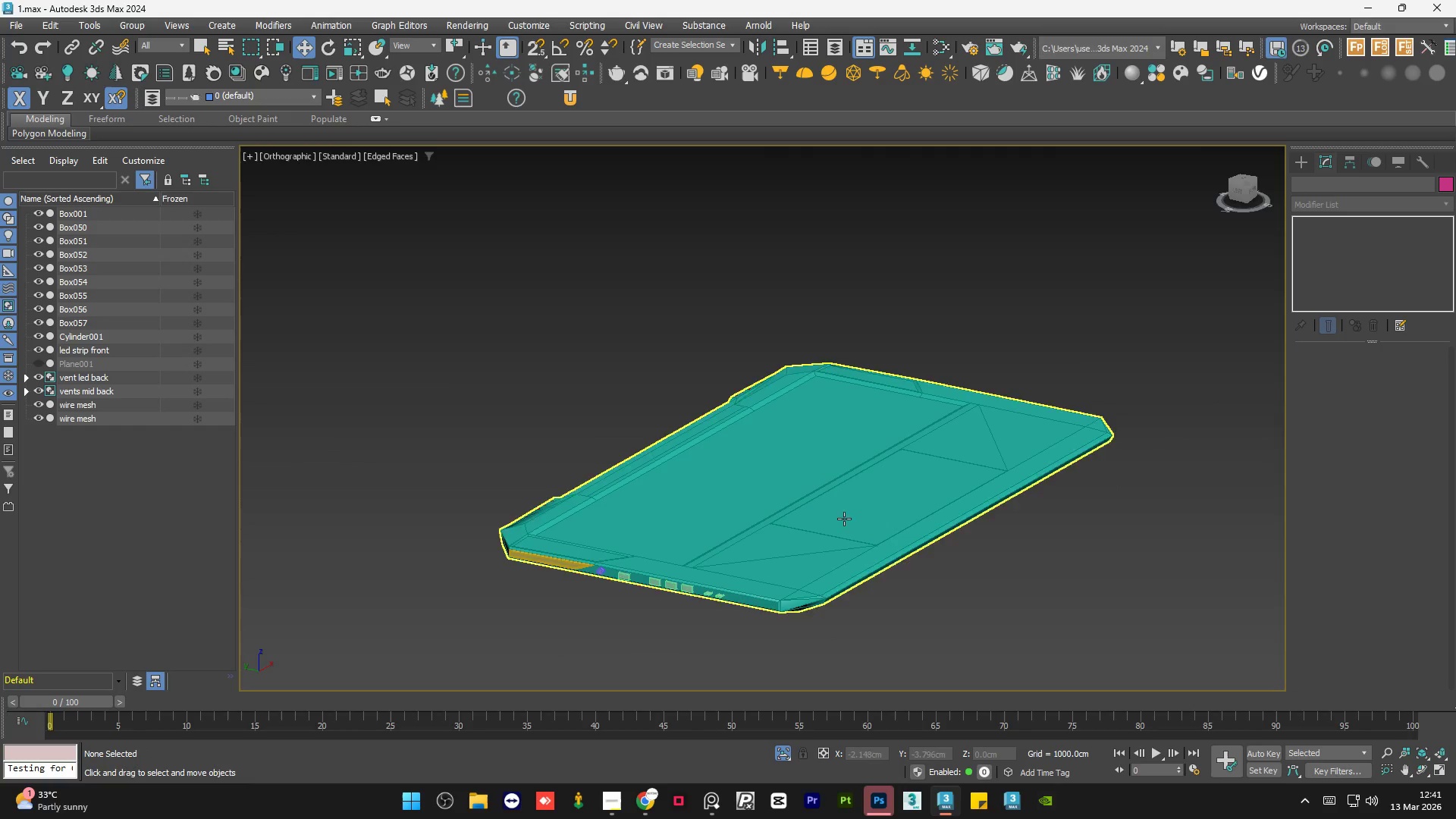 
middle_click([817, 540])
 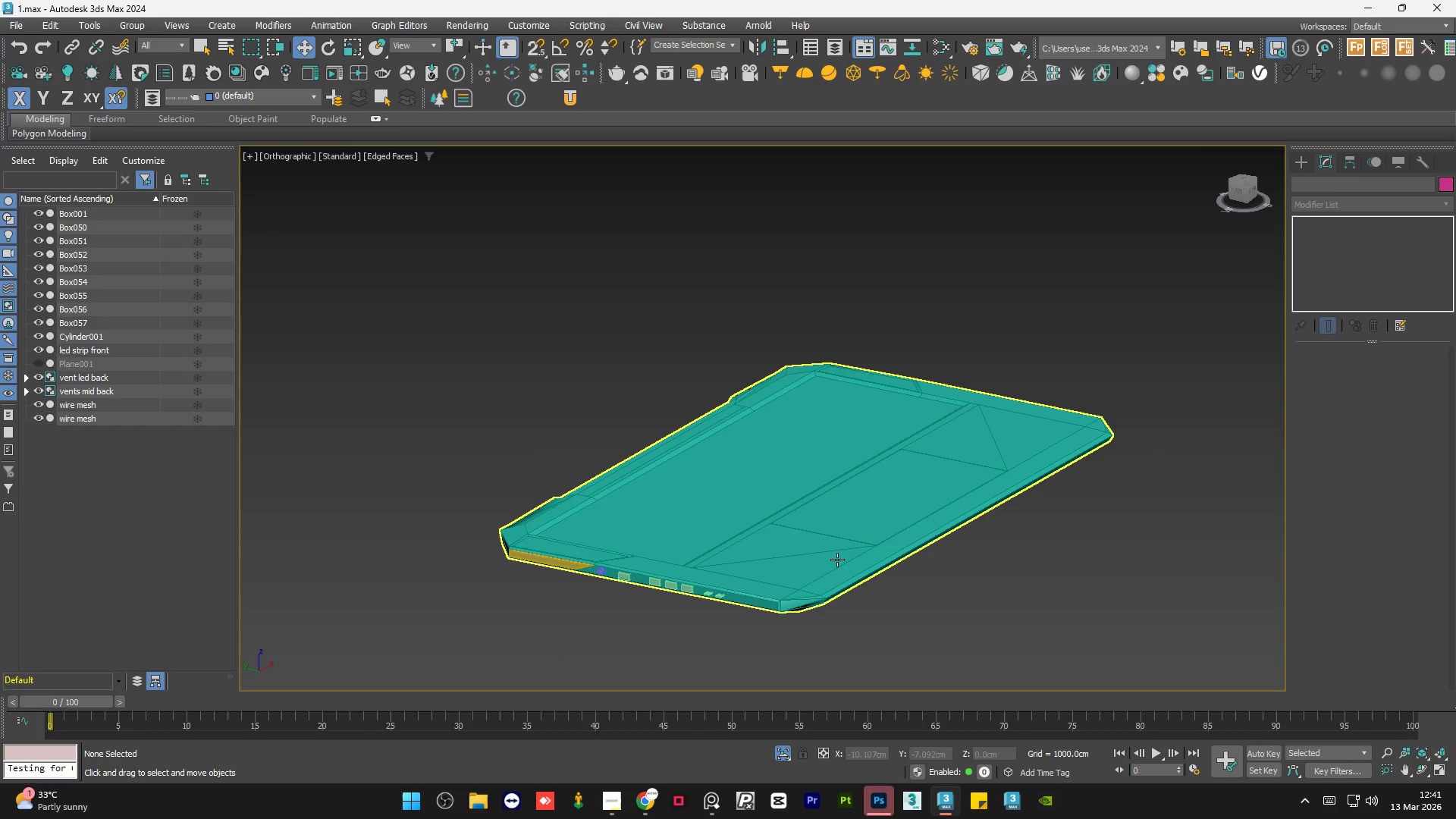 
hold_key(key=AltLeft, duration=0.8)
 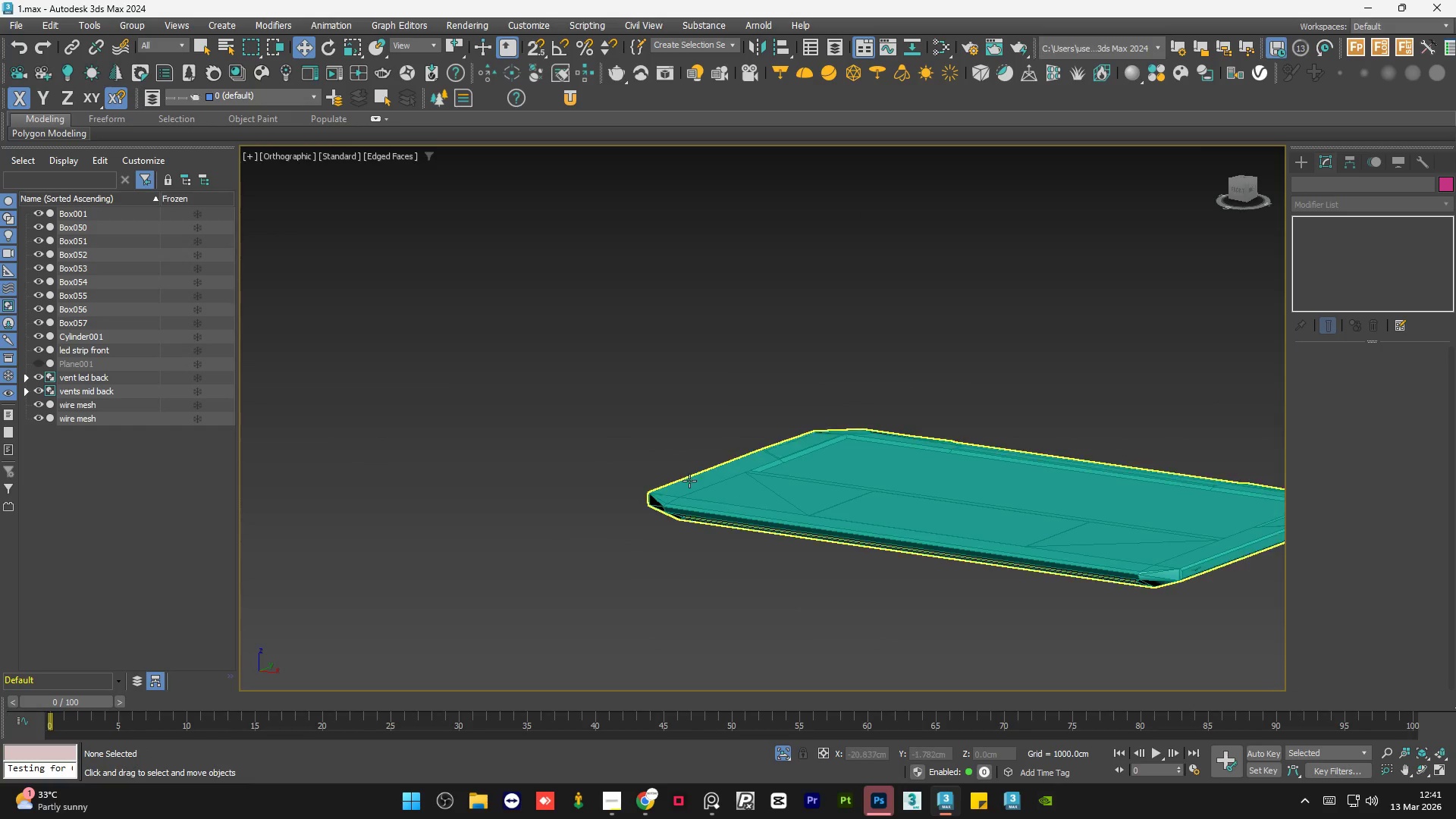 
hold_key(key=AltLeft, duration=0.64)
 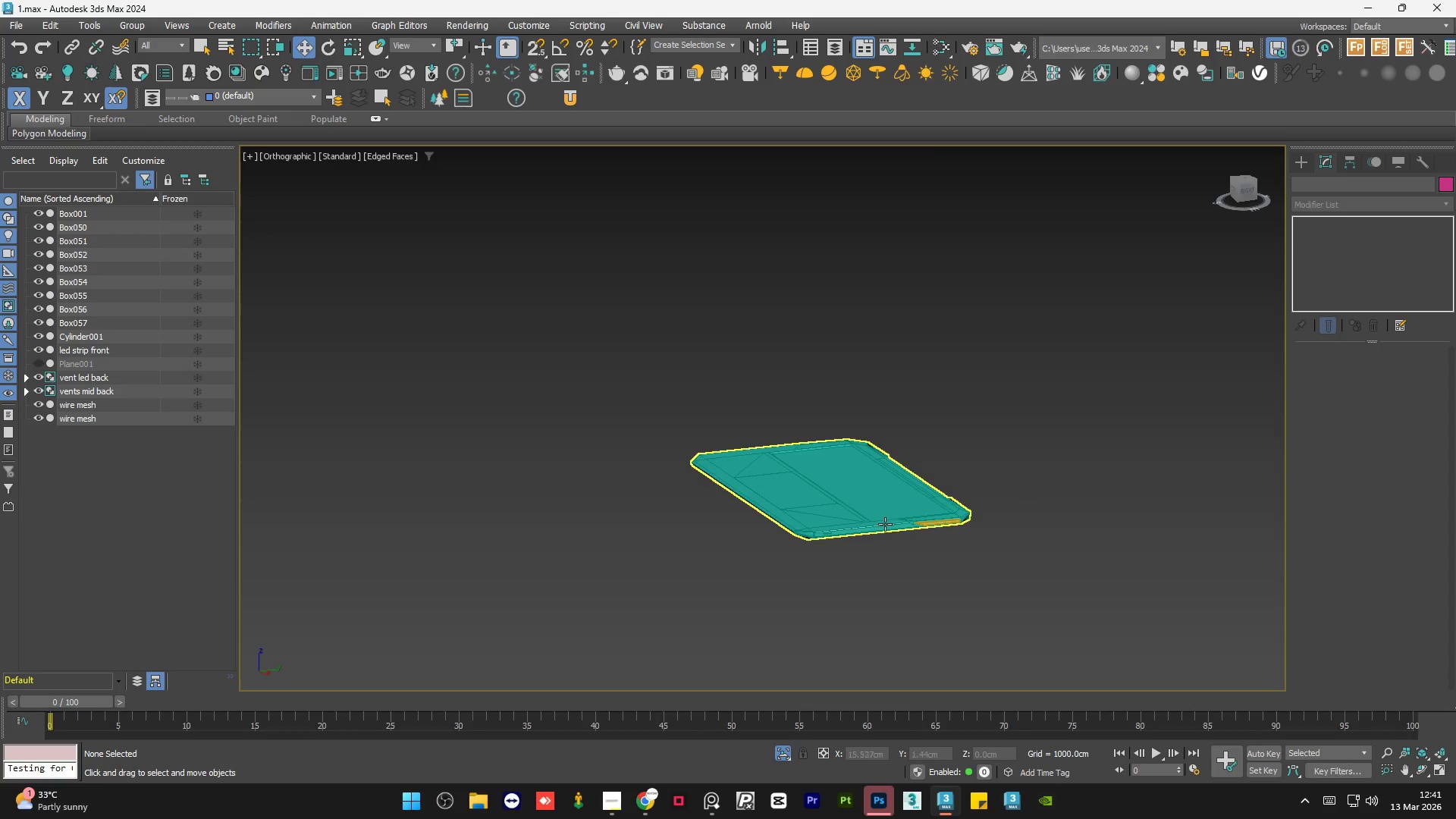 
scroll: coordinate [689, 481], scroll_direction: down, amount: 2.0
 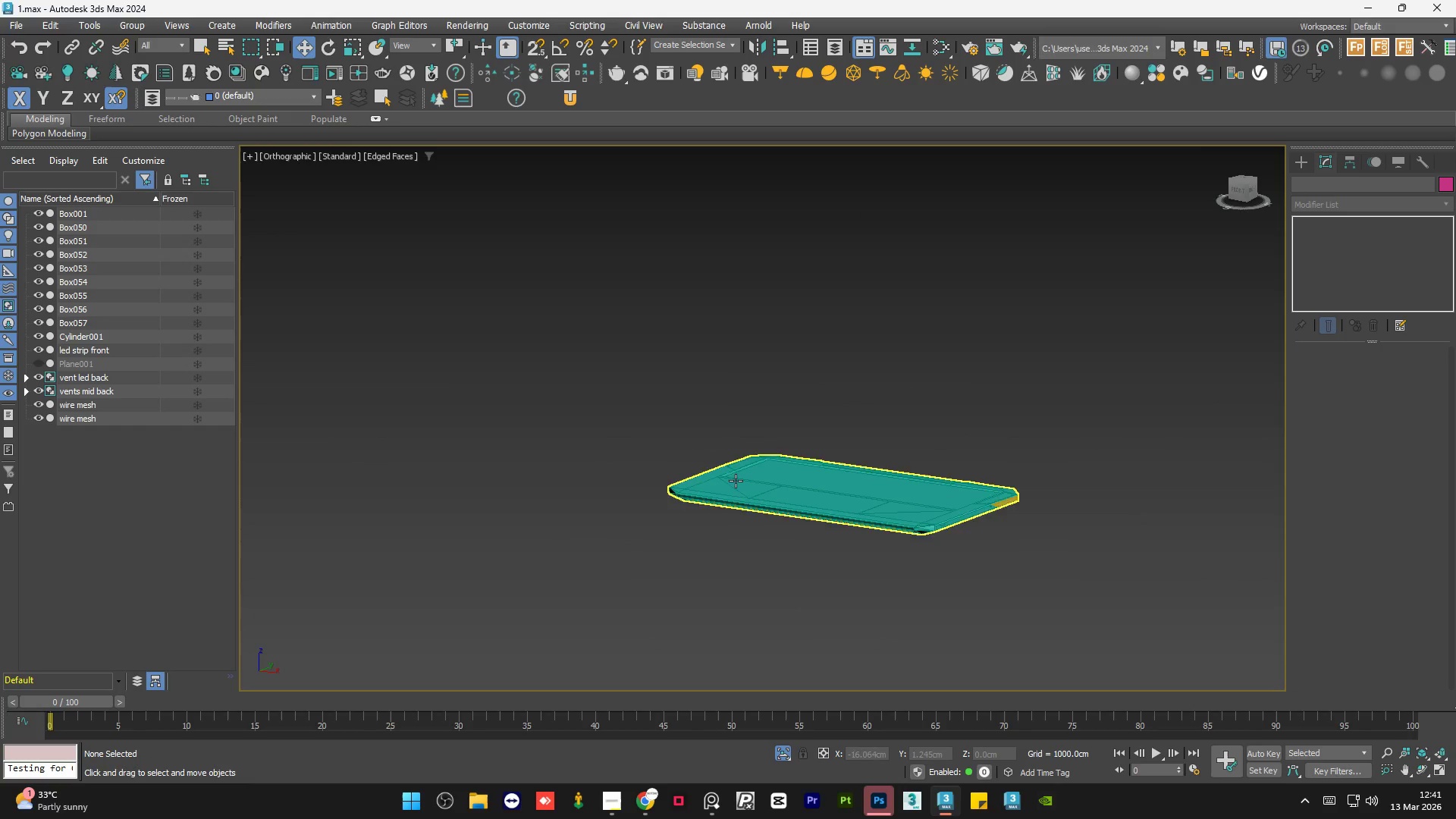 
scroll: coordinate [903, 522], scroll_direction: up, amount: 5.0
 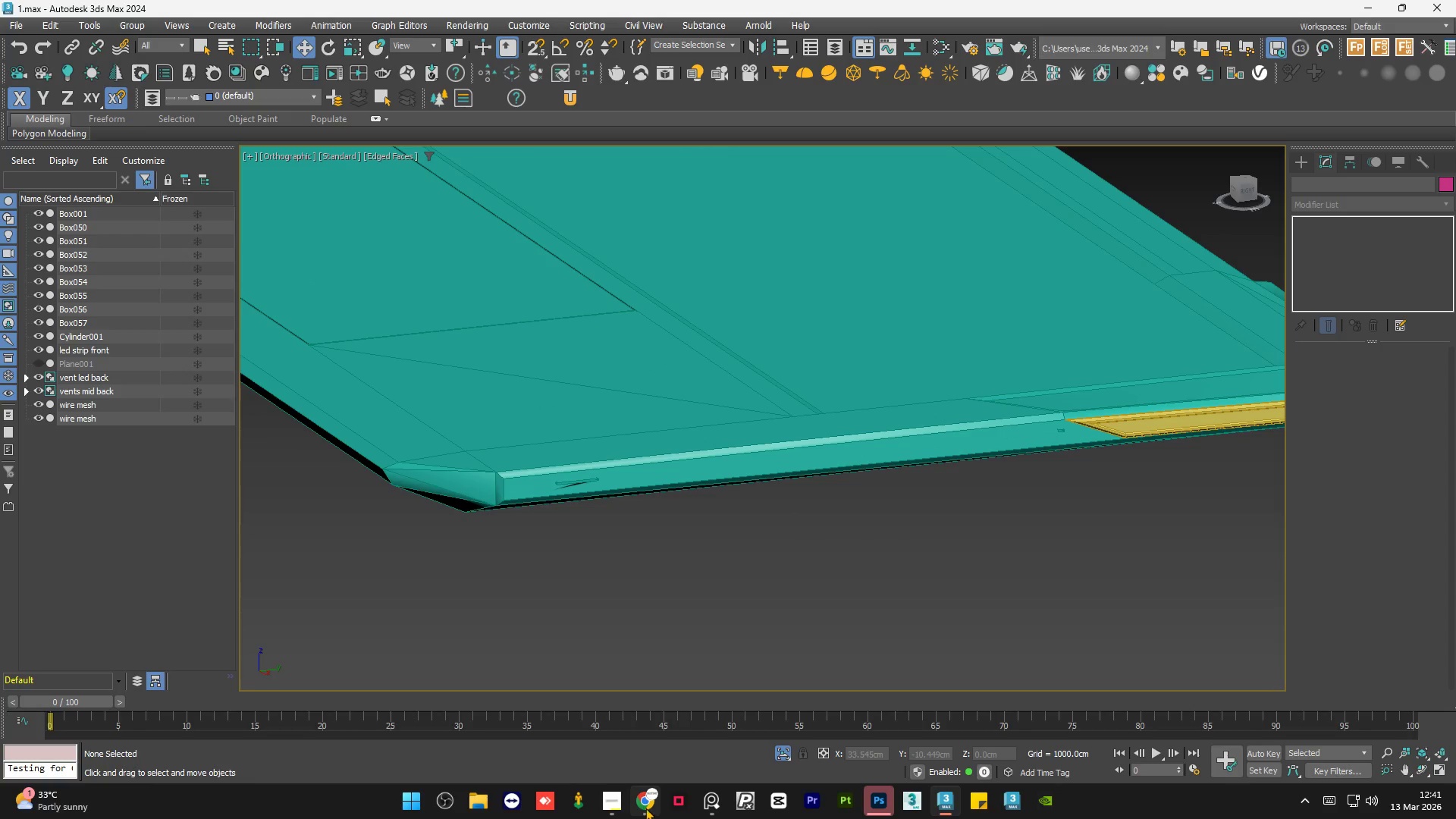 
left_click([645, 808])
 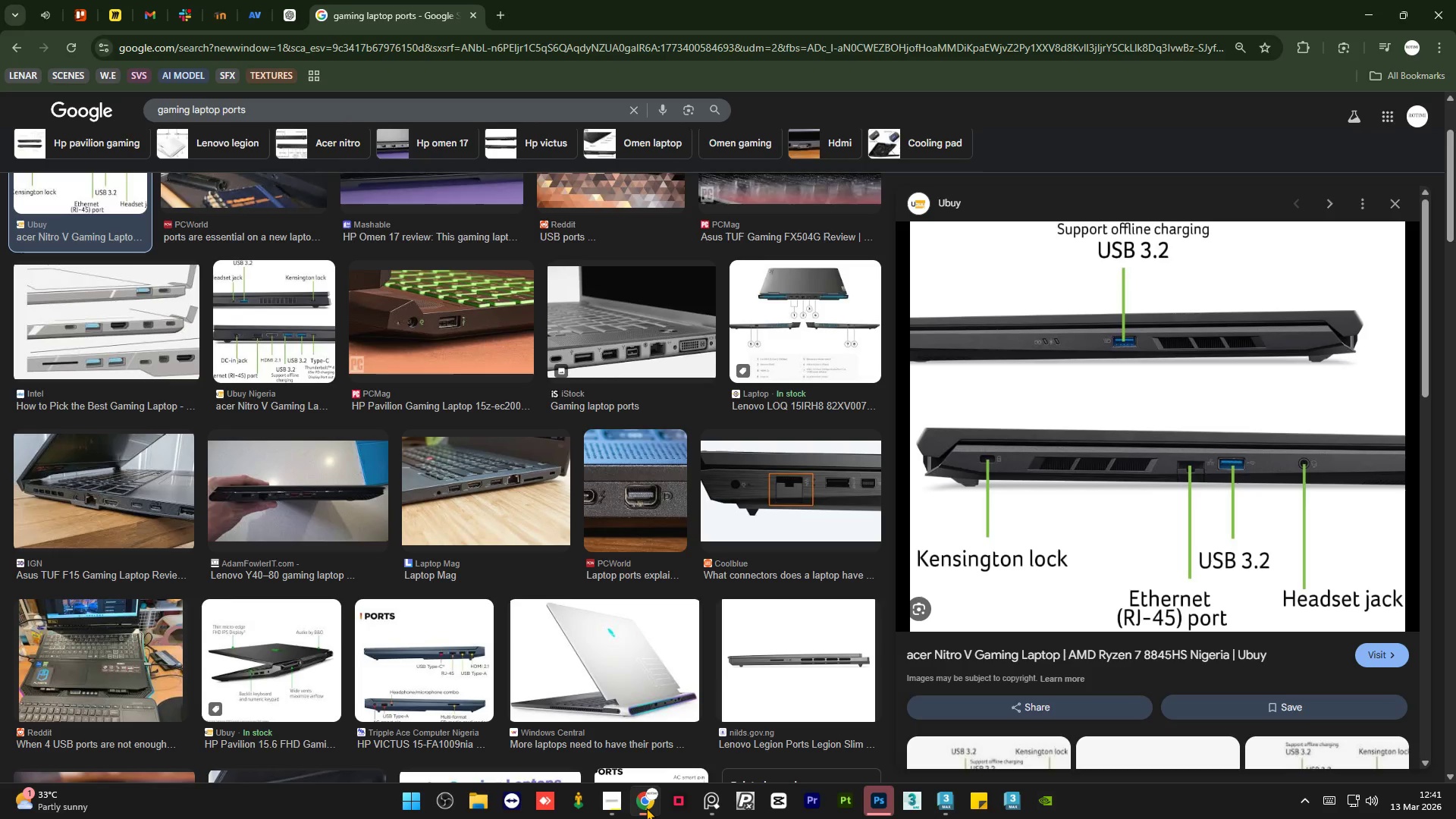 
wait(19.39)
 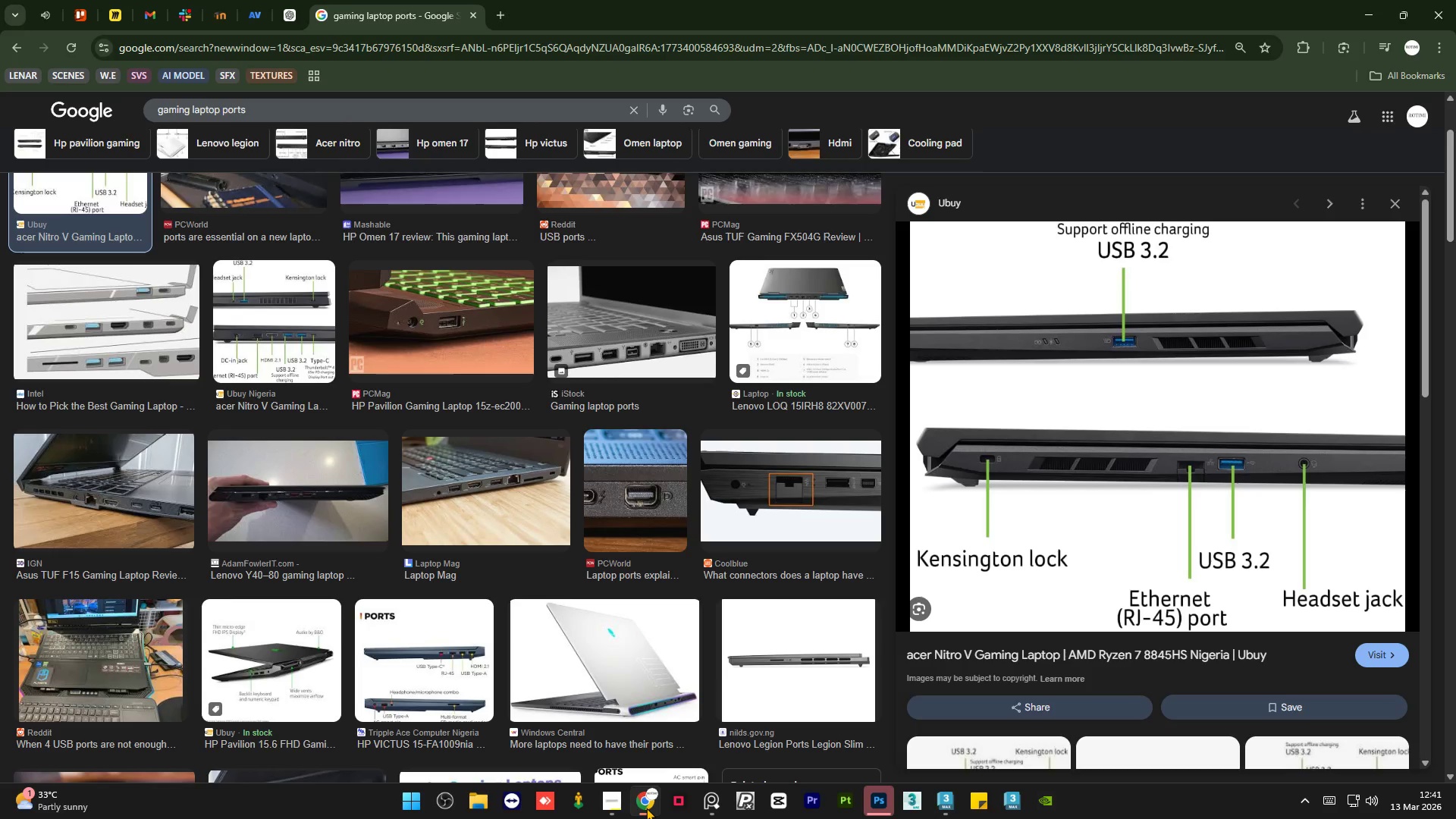 
left_click([617, 802])